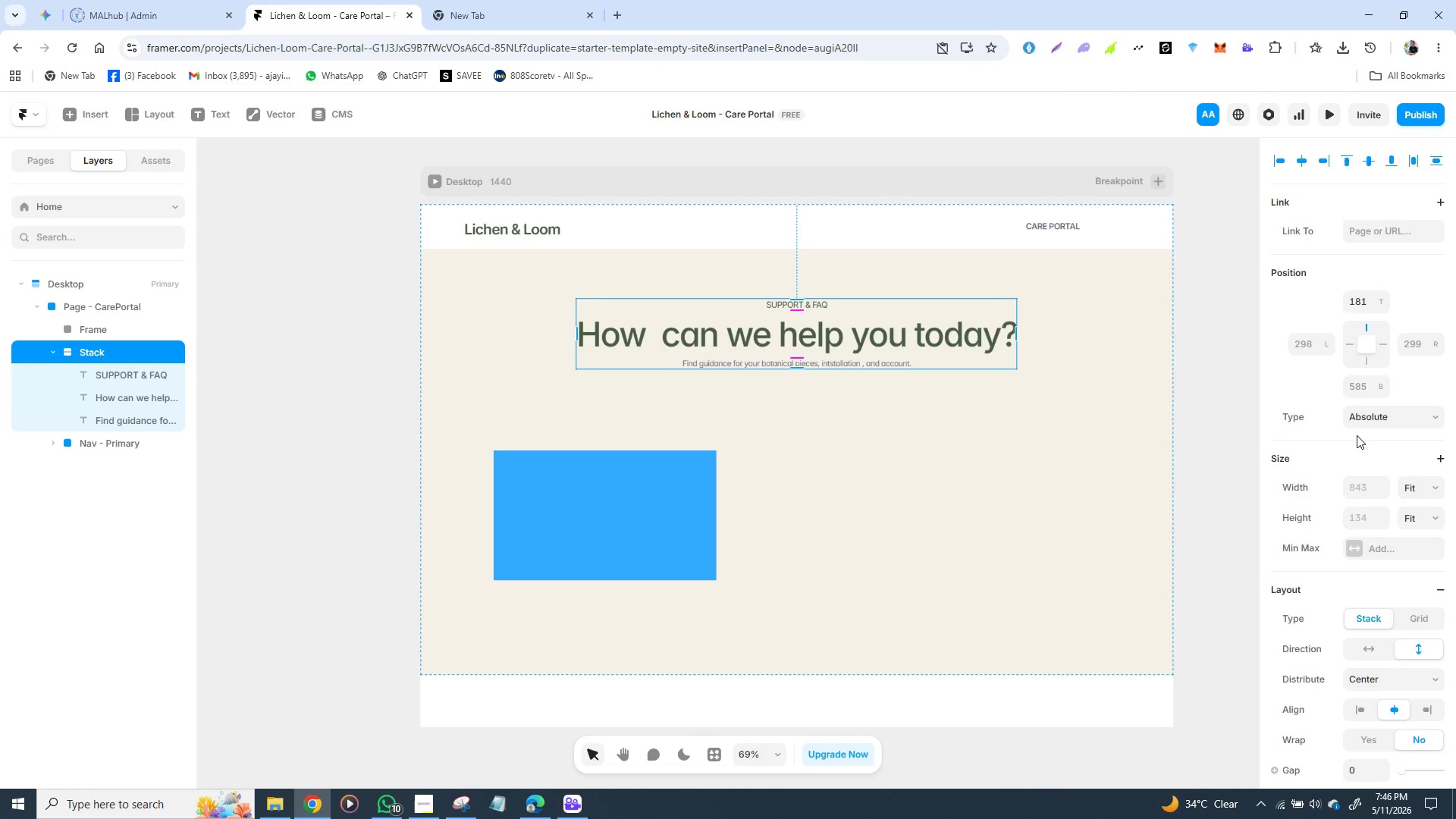 
scroll: coordinate [1357, 435], scroll_direction: down, amount: 1.0
 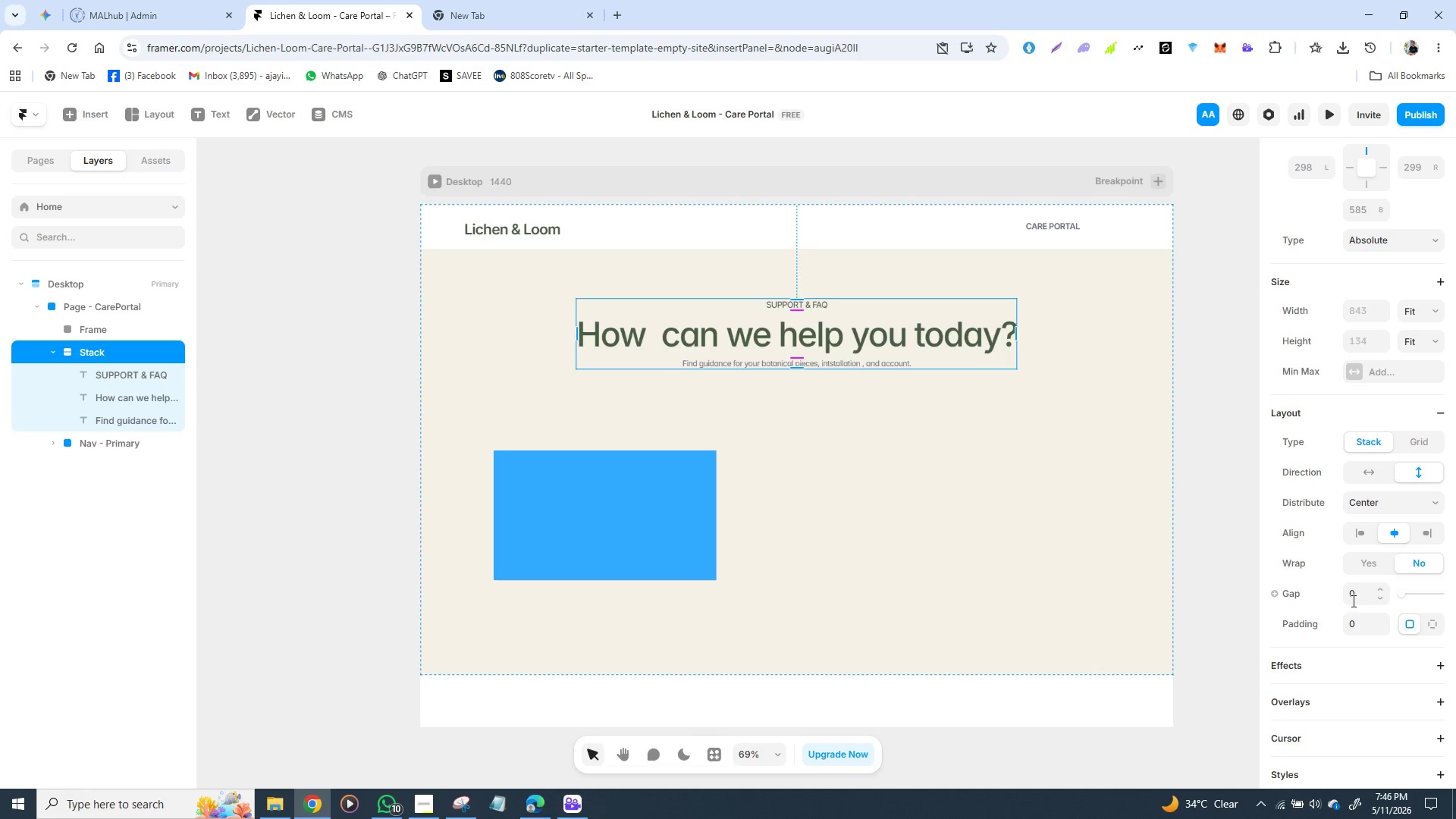 
left_click([1355, 597])
 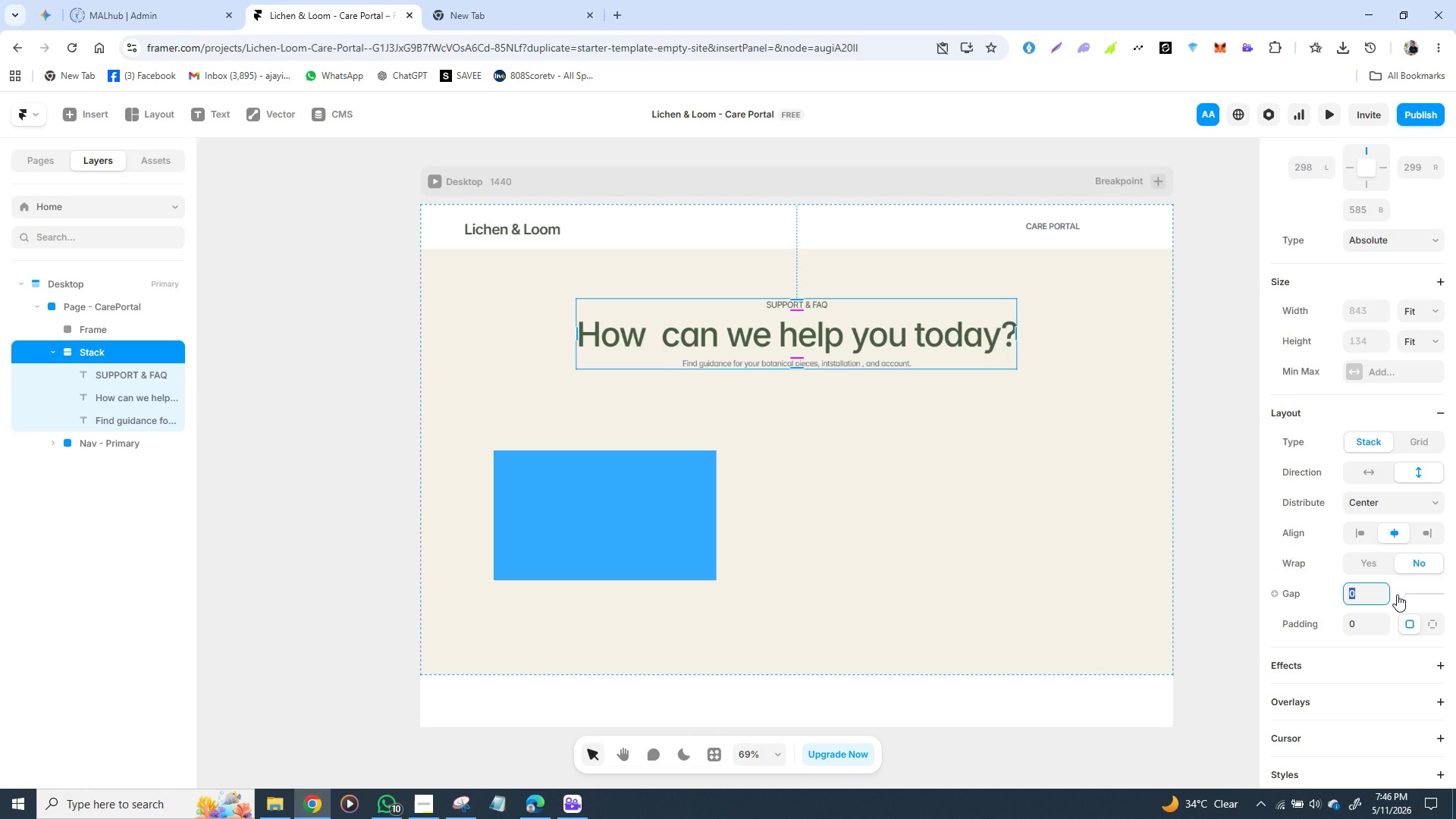 
left_click_drag(start_coordinate=[1397, 595], to_coordinate=[1407, 595])
 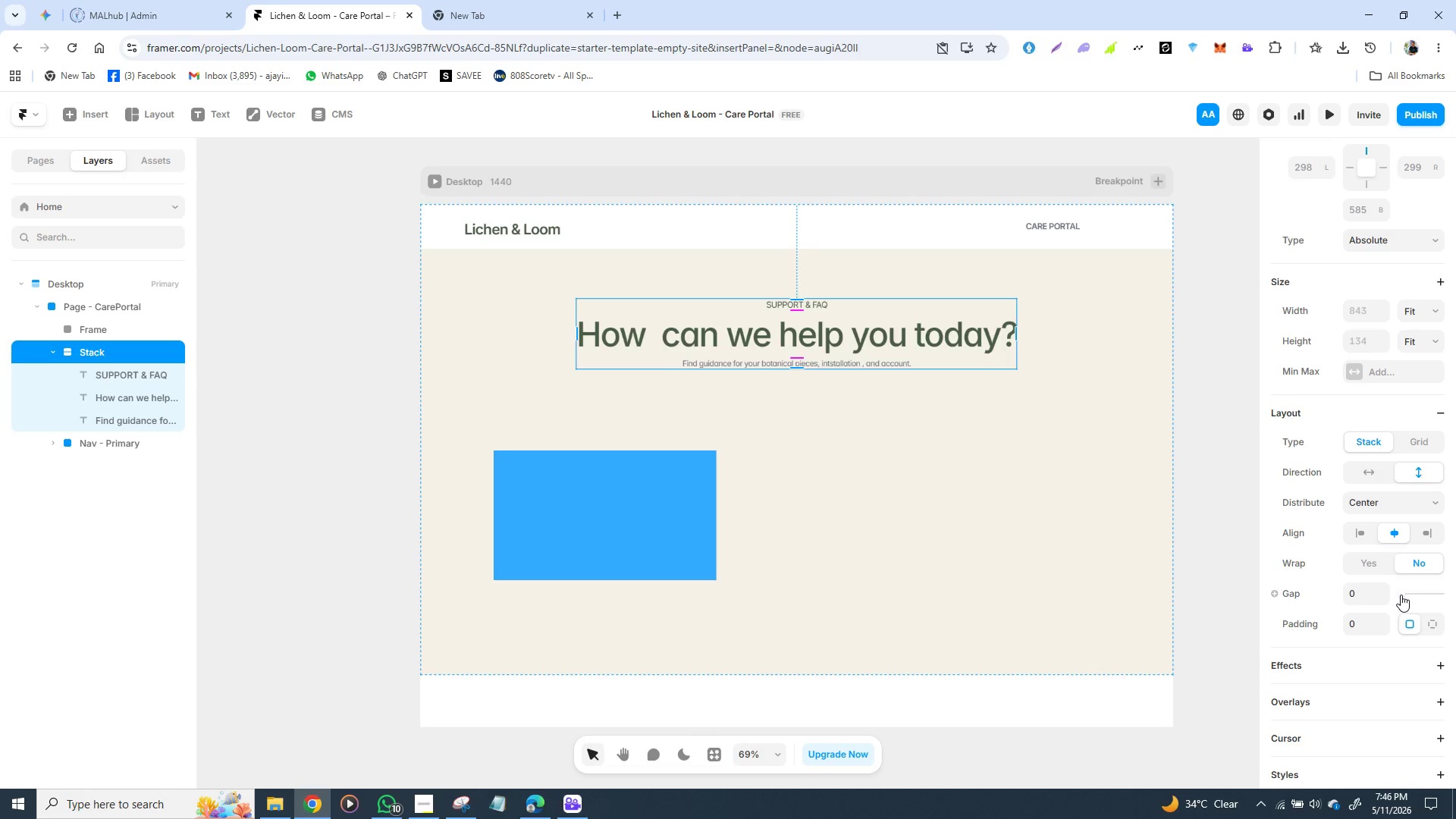 
left_click_drag(start_coordinate=[1401, 595], to_coordinate=[1411, 560])
 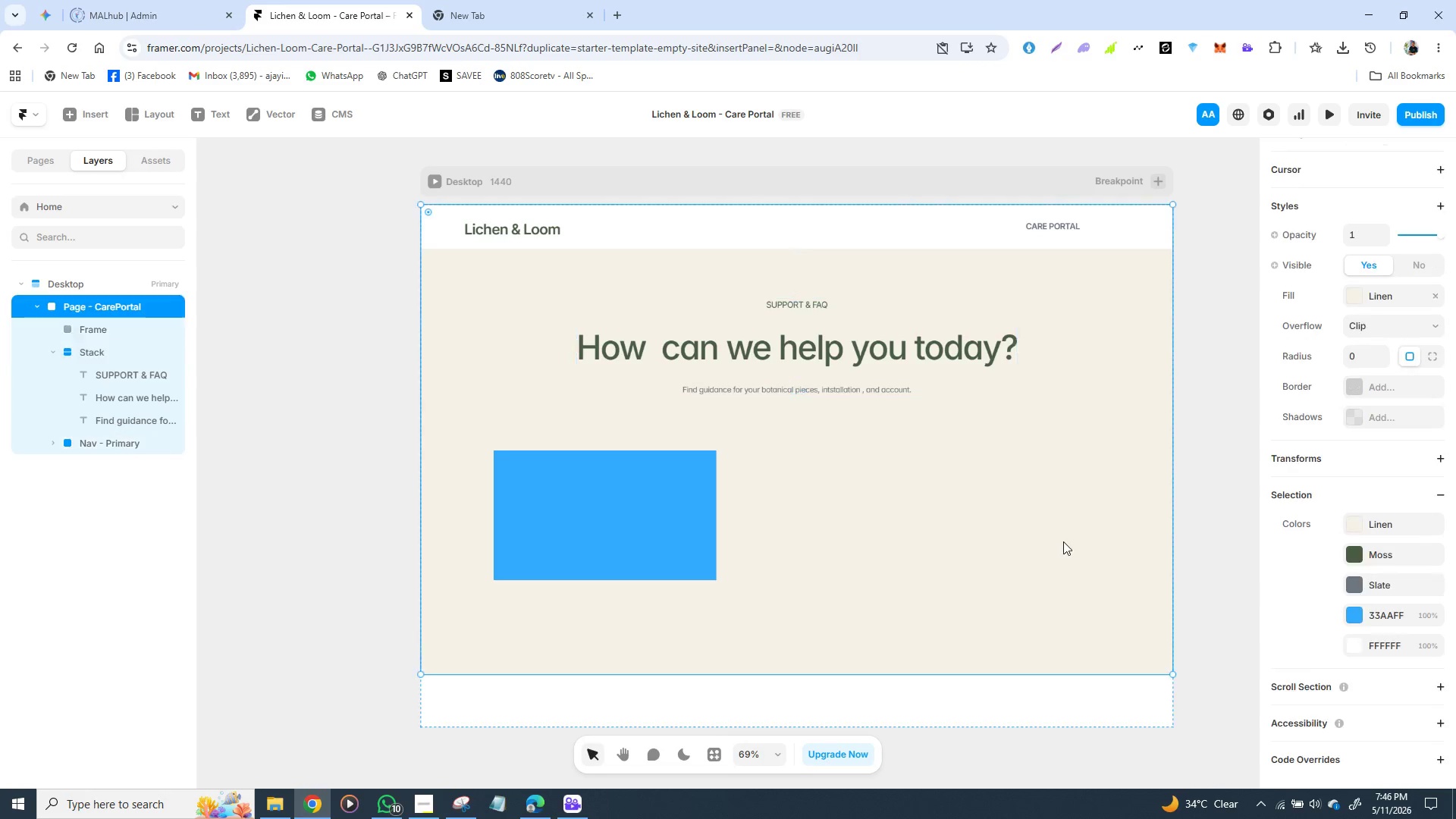 
left_click([1063, 541])
 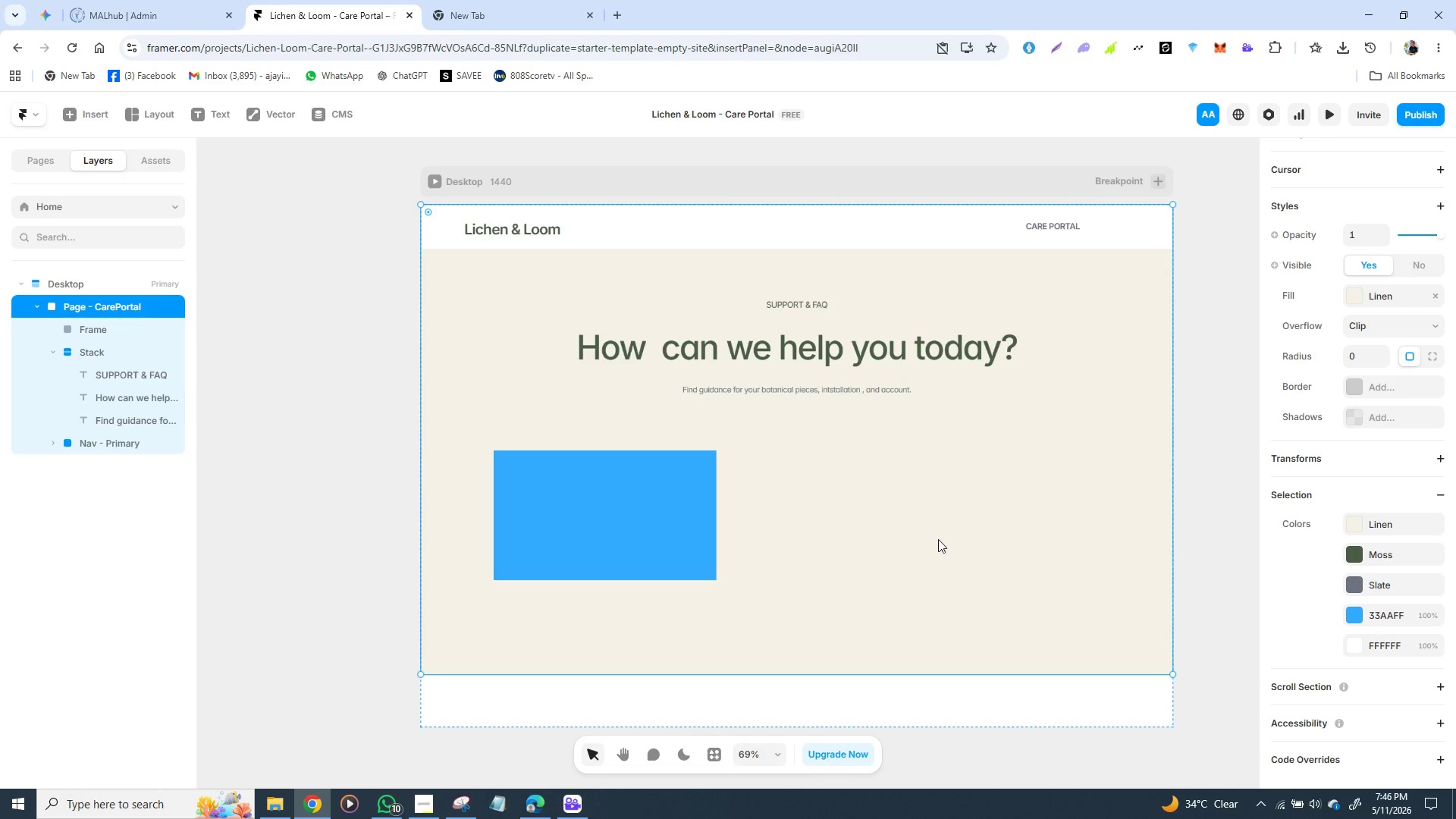 
wait(9.06)
 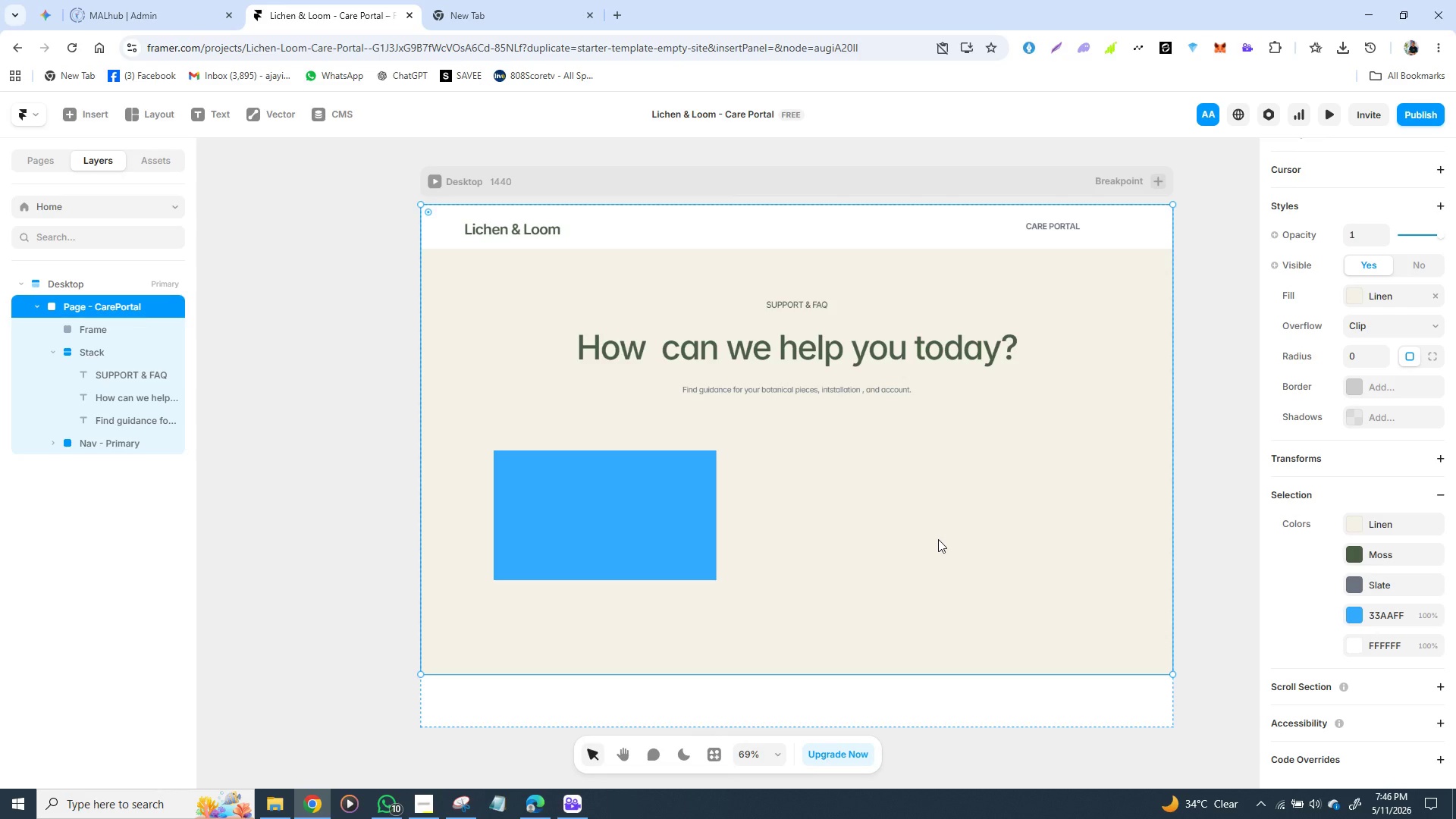 
left_click([667, 516])
 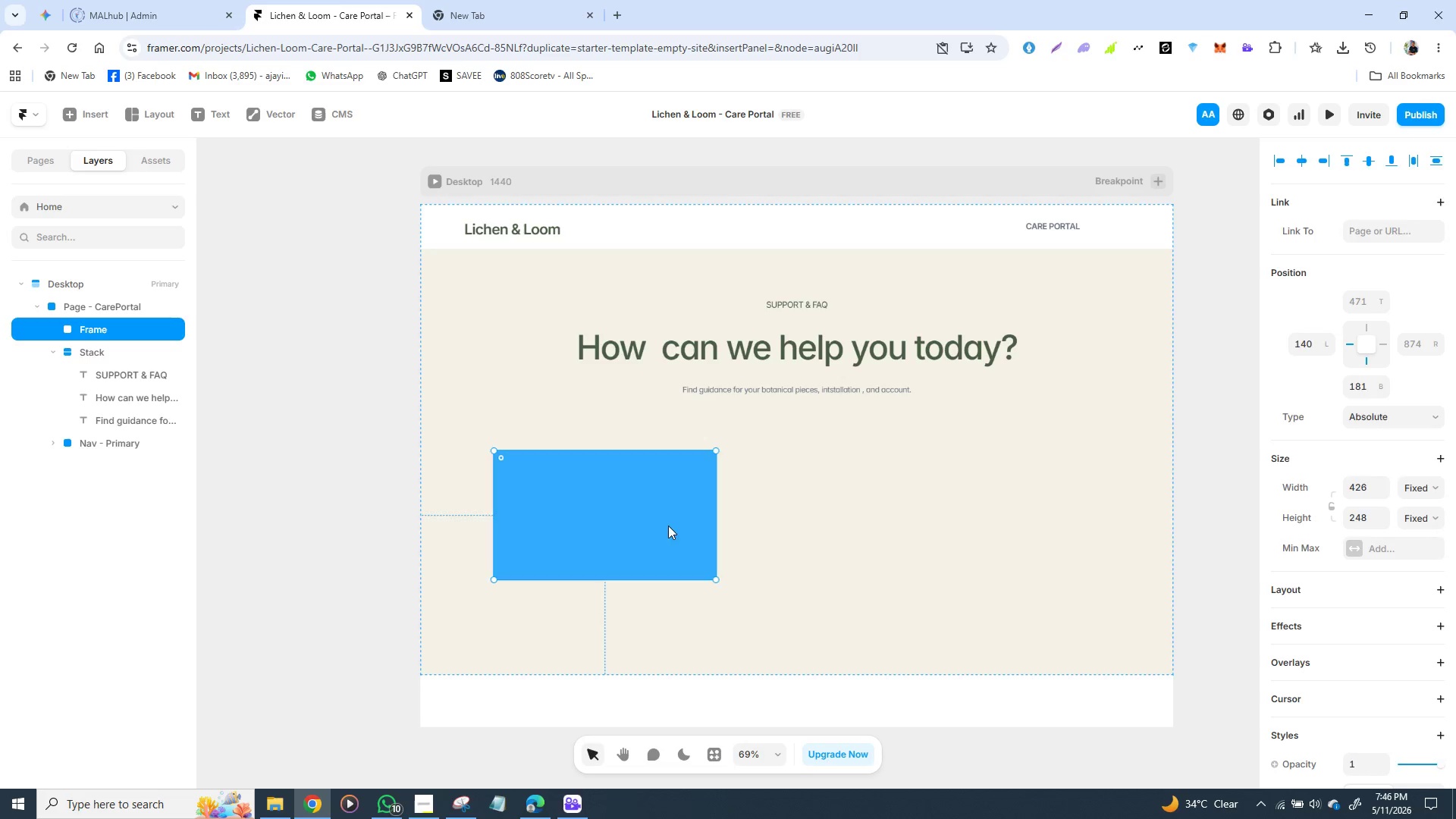 
key(Backspace)
 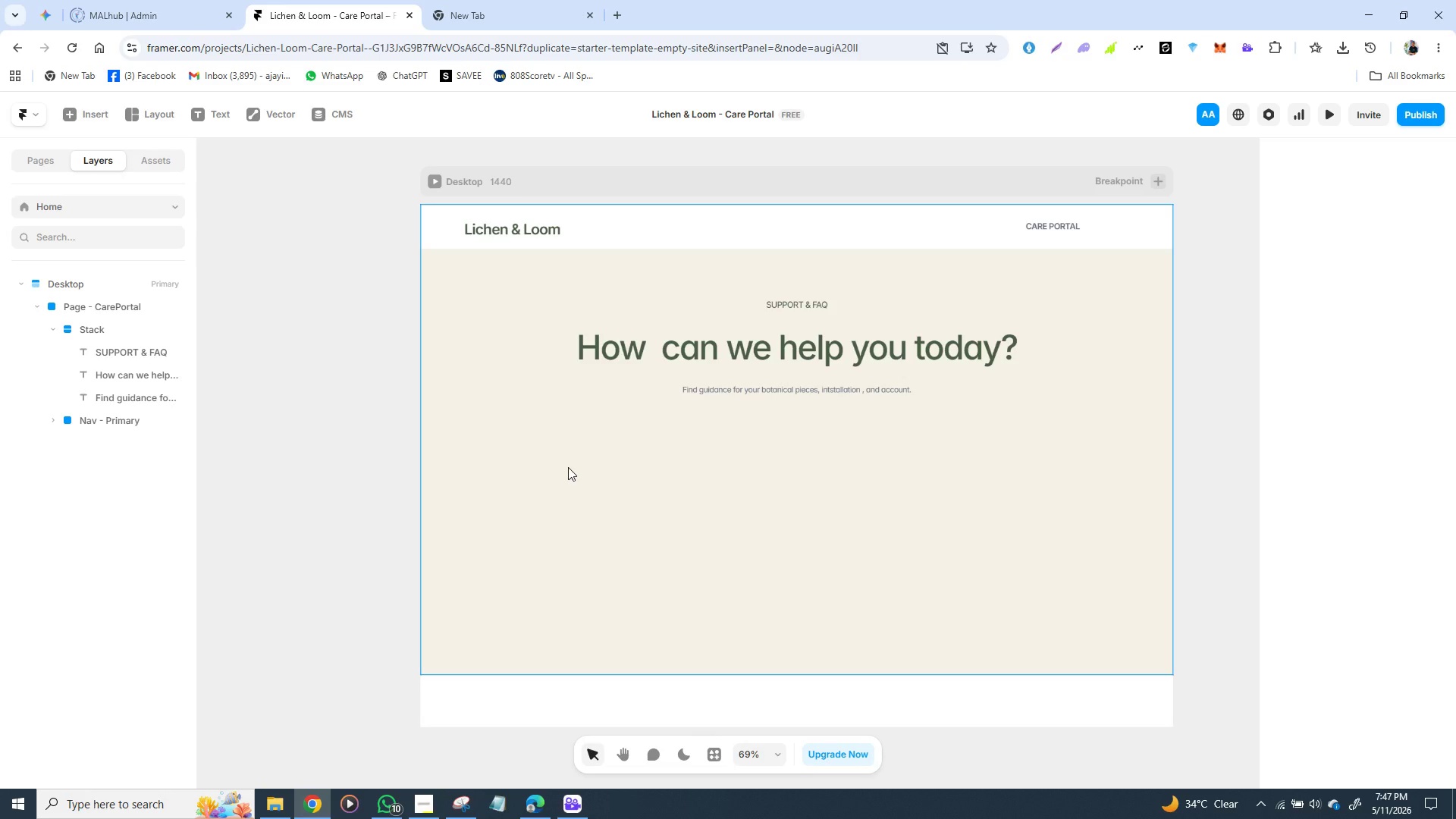 
wait(44.67)
 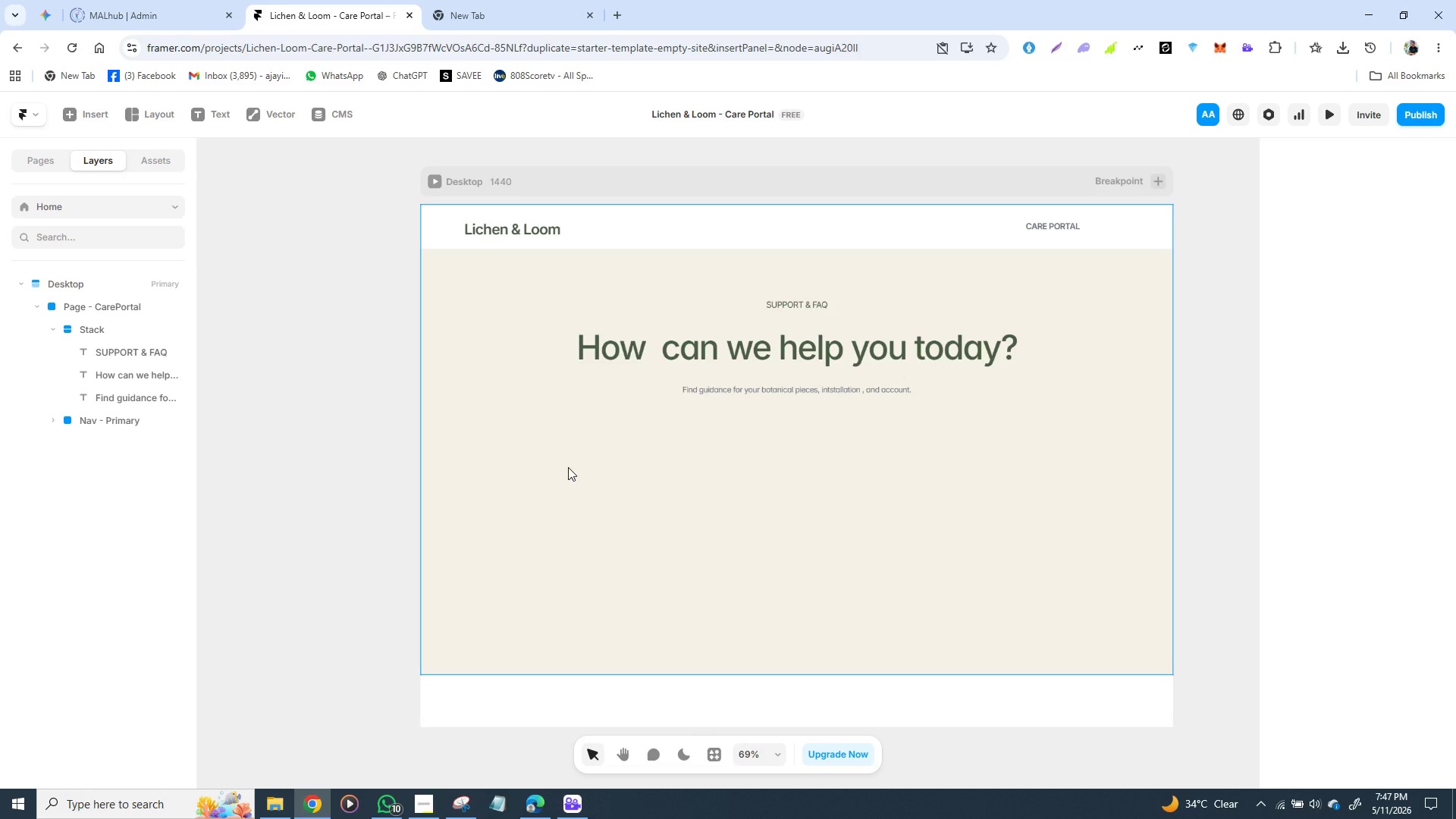 
left_click([614, 610])
 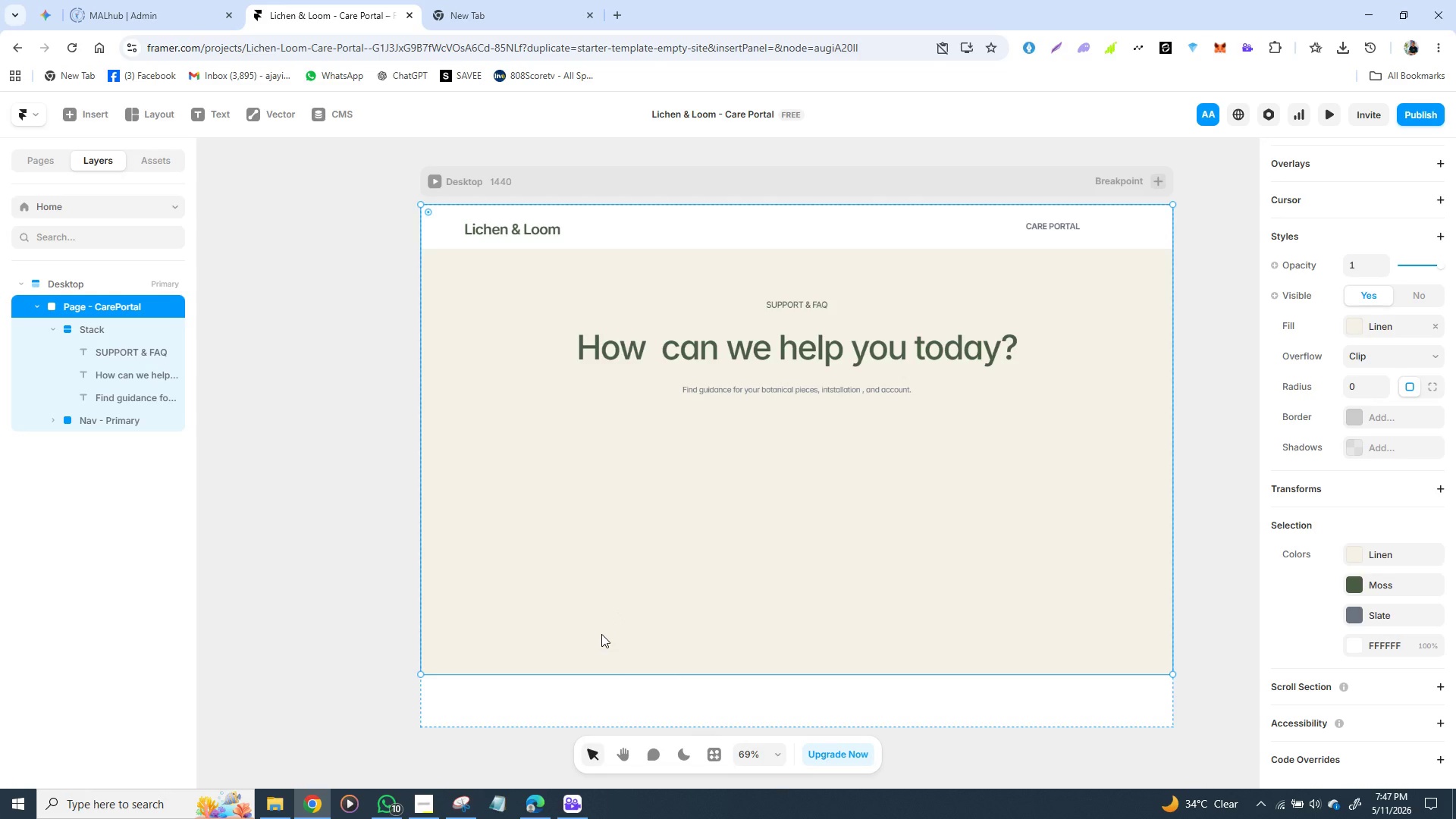 
wait(6.41)
 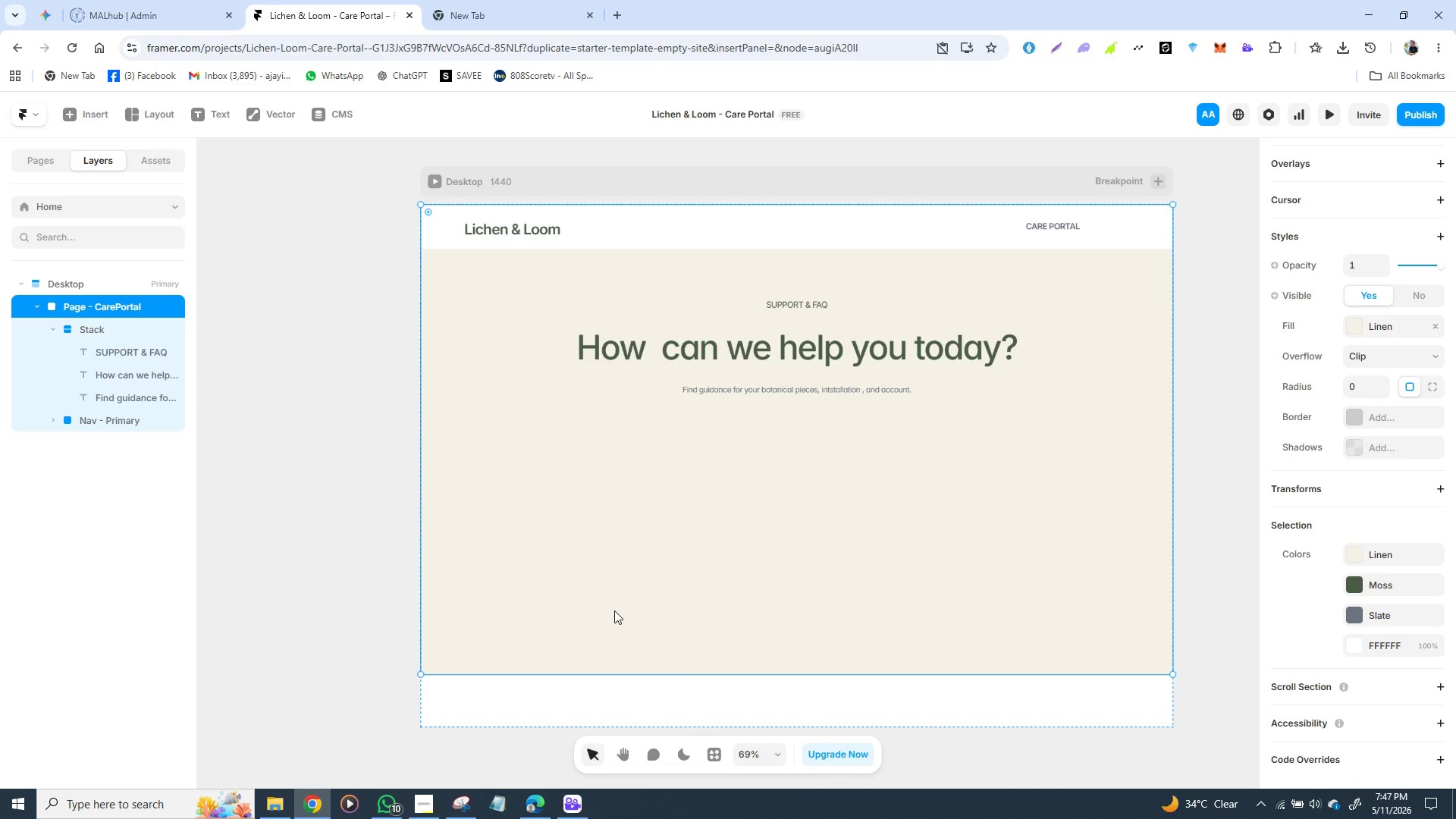 
left_click([601, 634])
 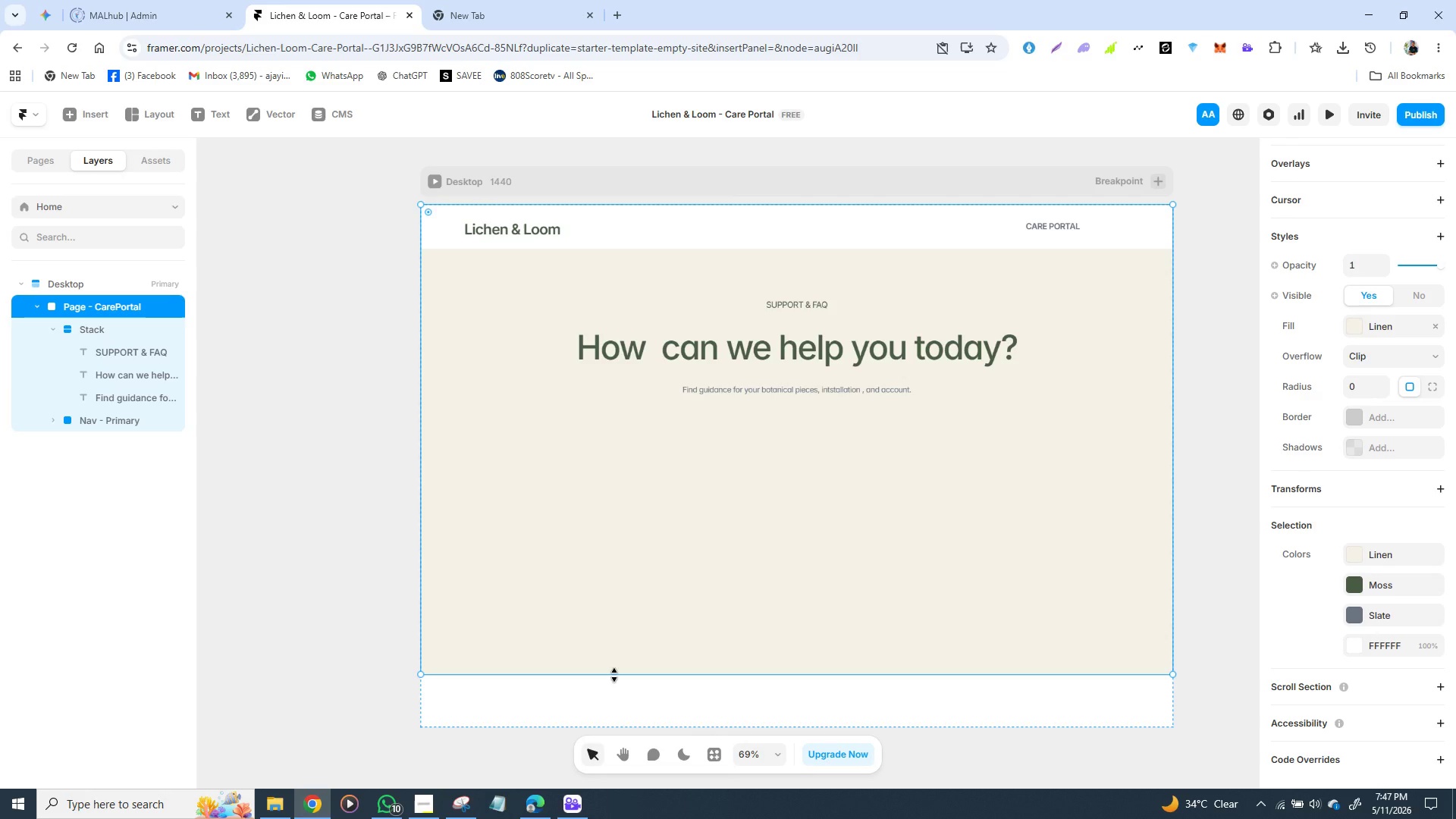 
wait(5.91)
 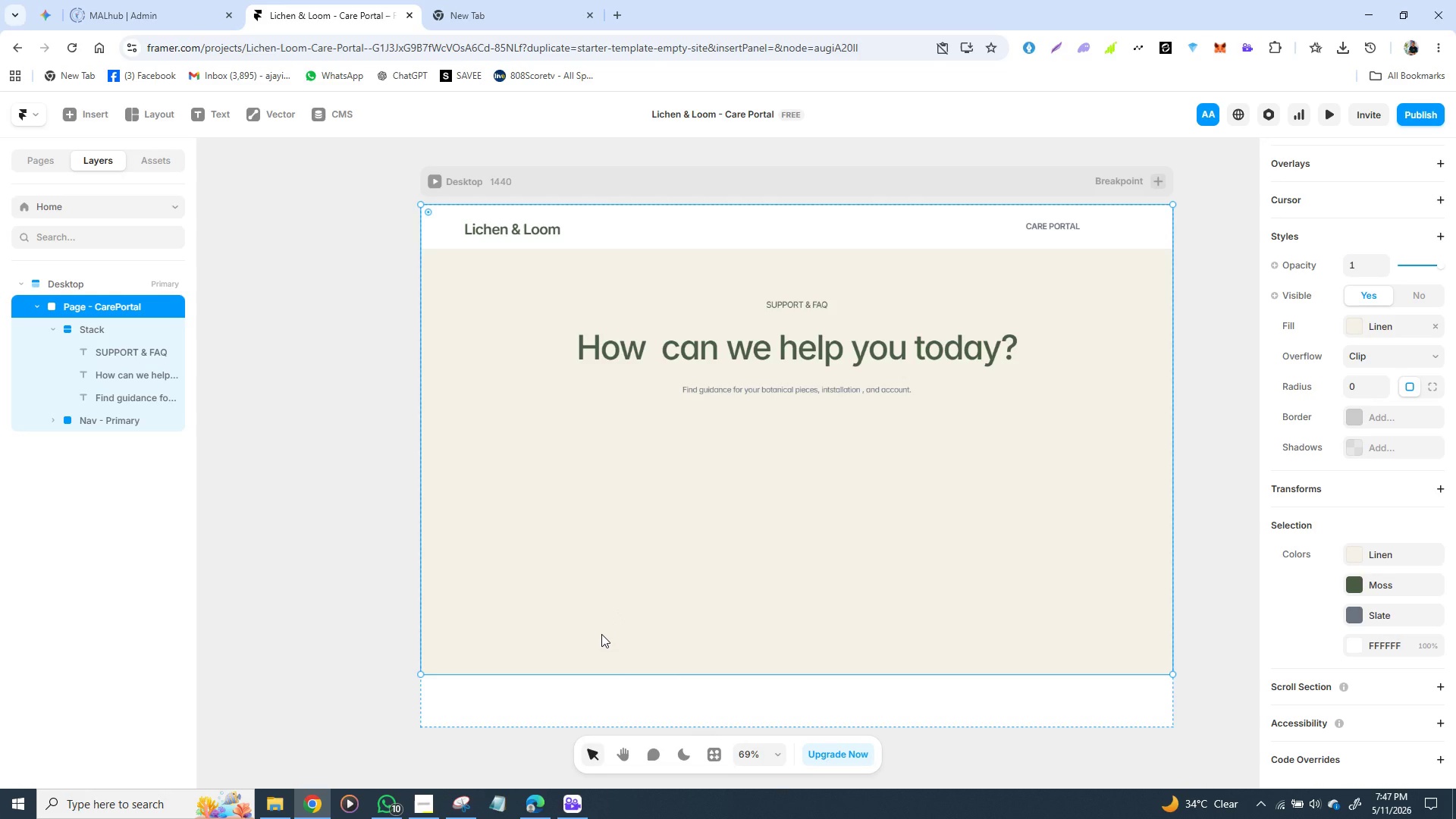 
left_click([614, 675])
 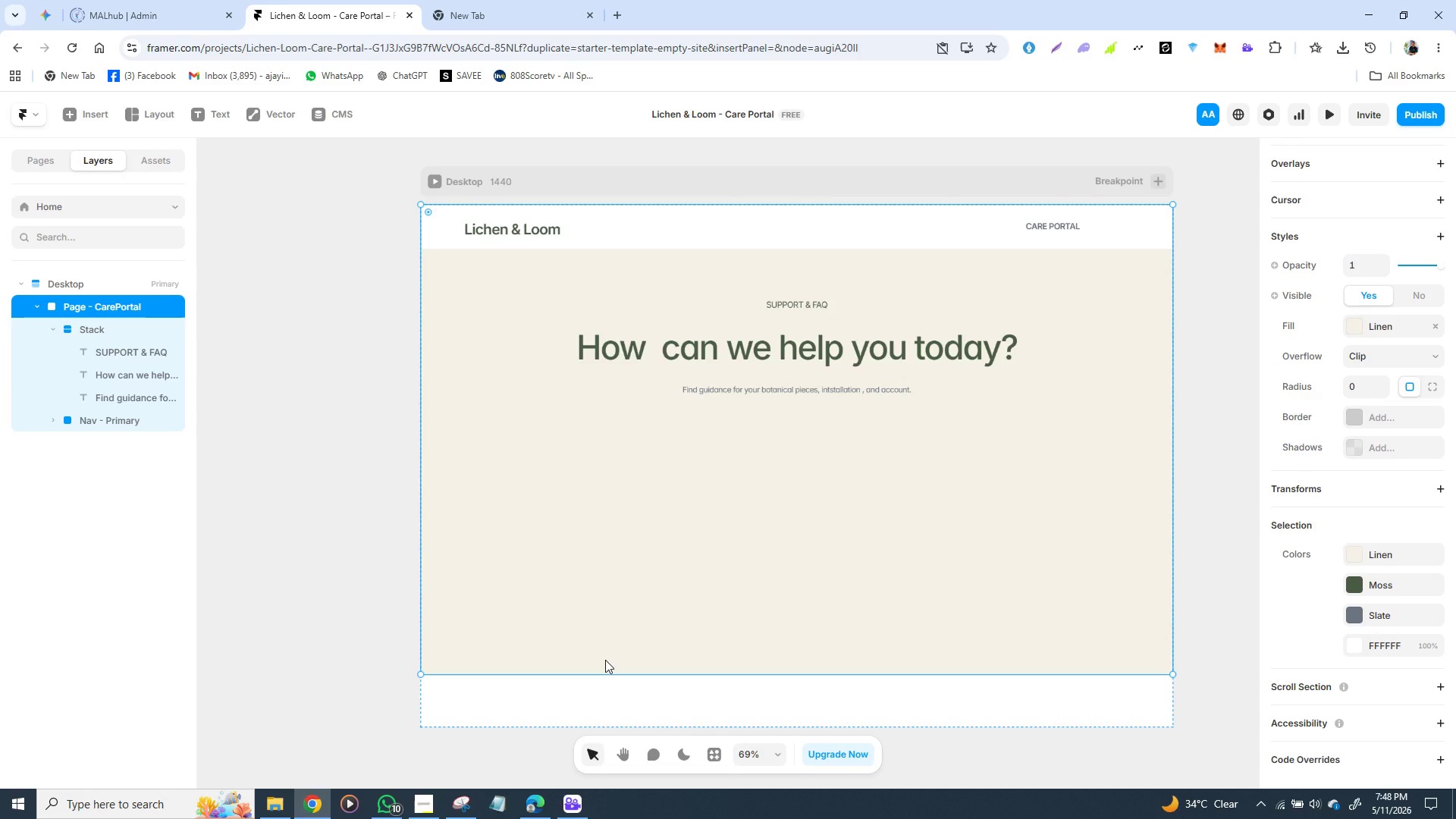 
wait(18.12)
 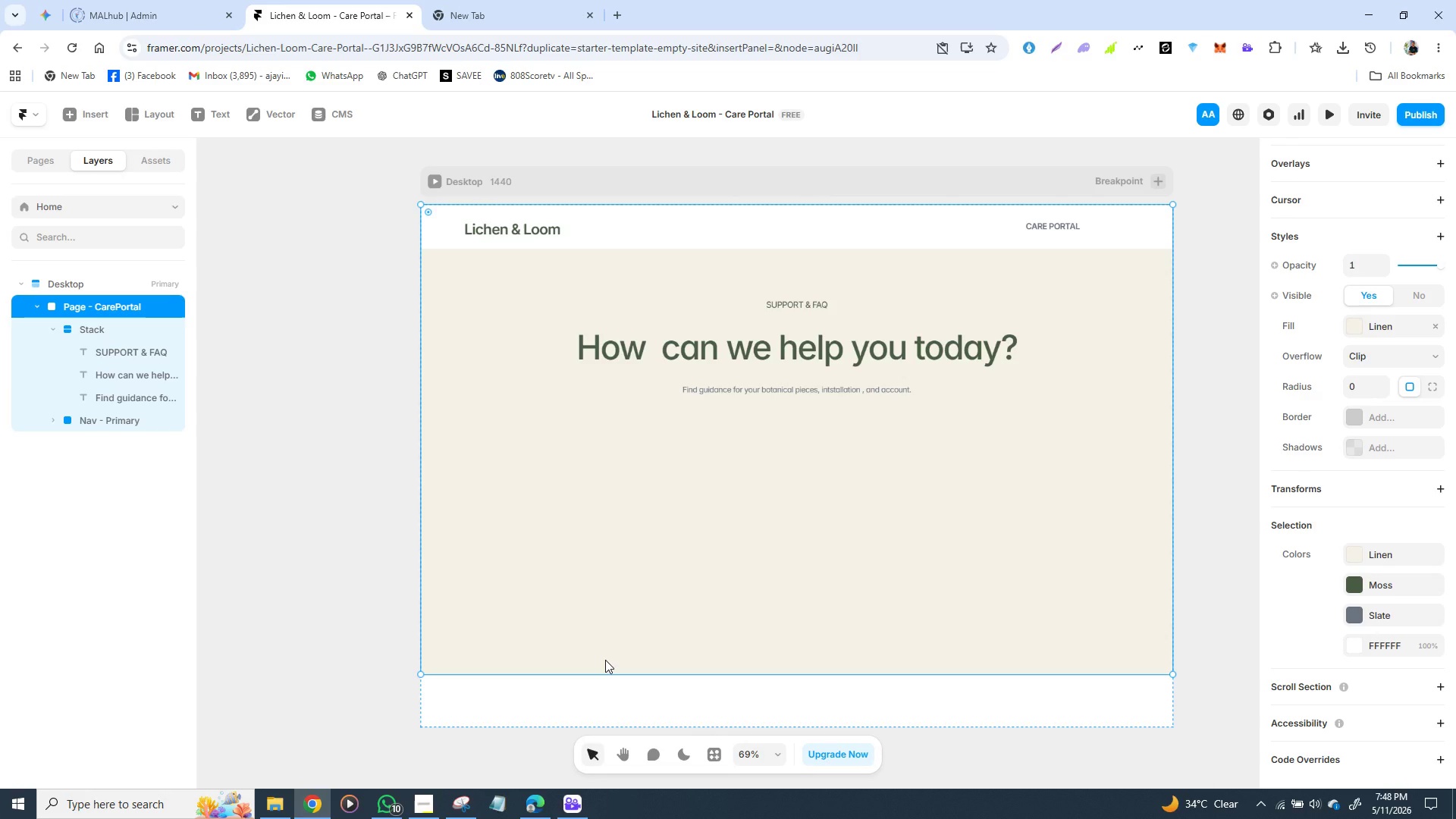 
left_click([425, 802])